 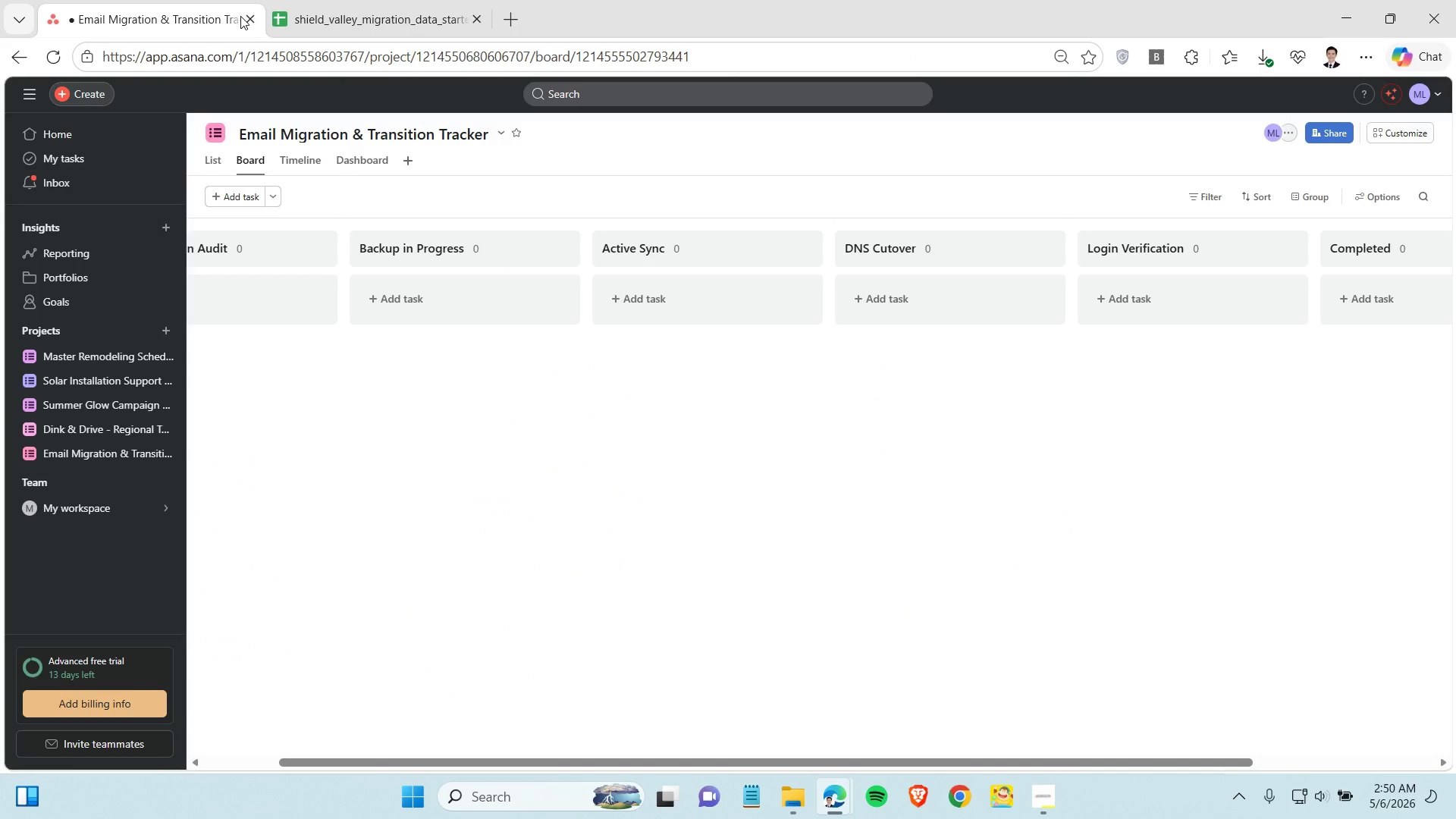 
left_click([1392, 134])
 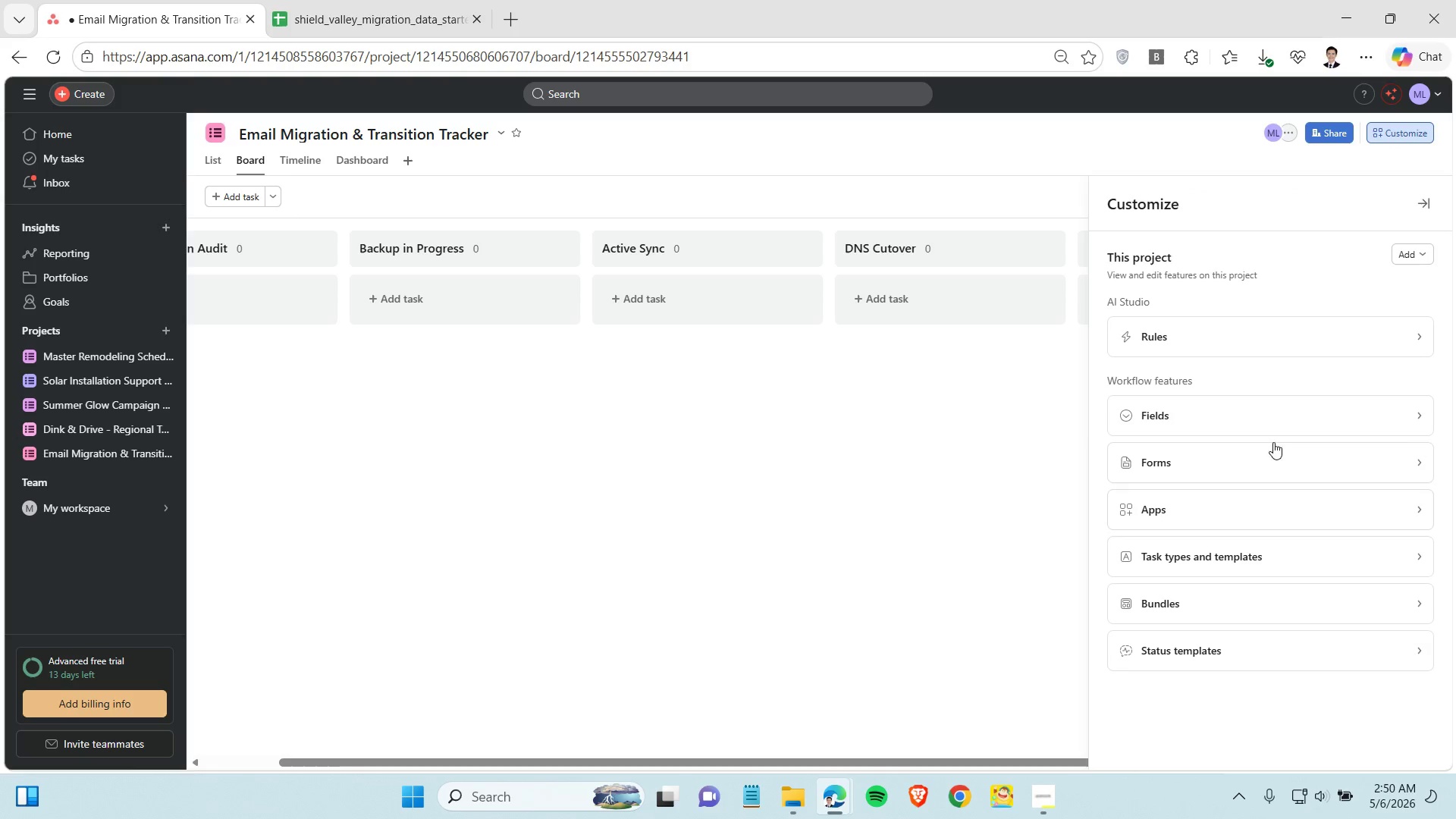 
left_click([1281, 411])
 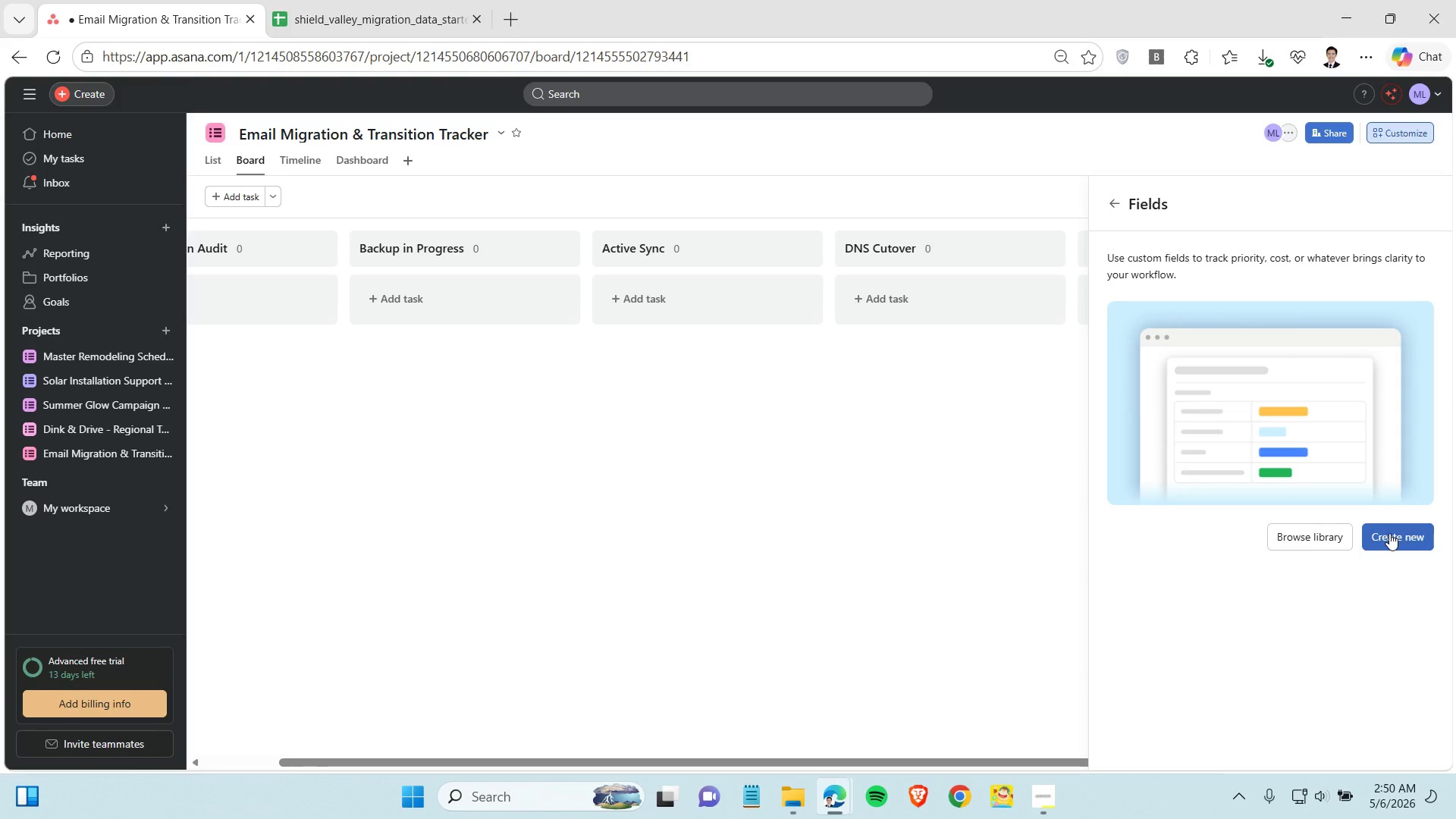 
left_click([1396, 541])
 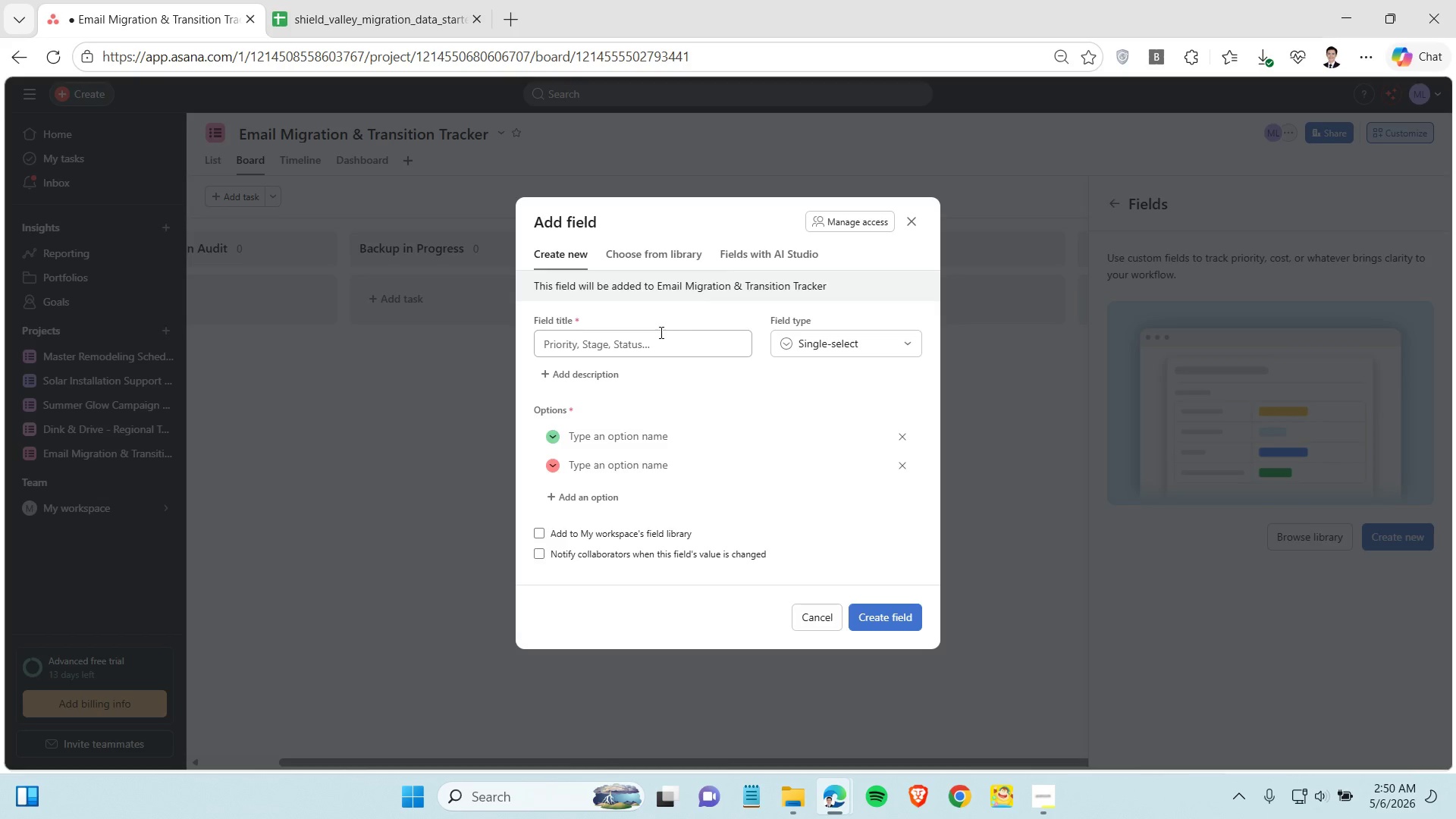 
left_click([660, 332])
 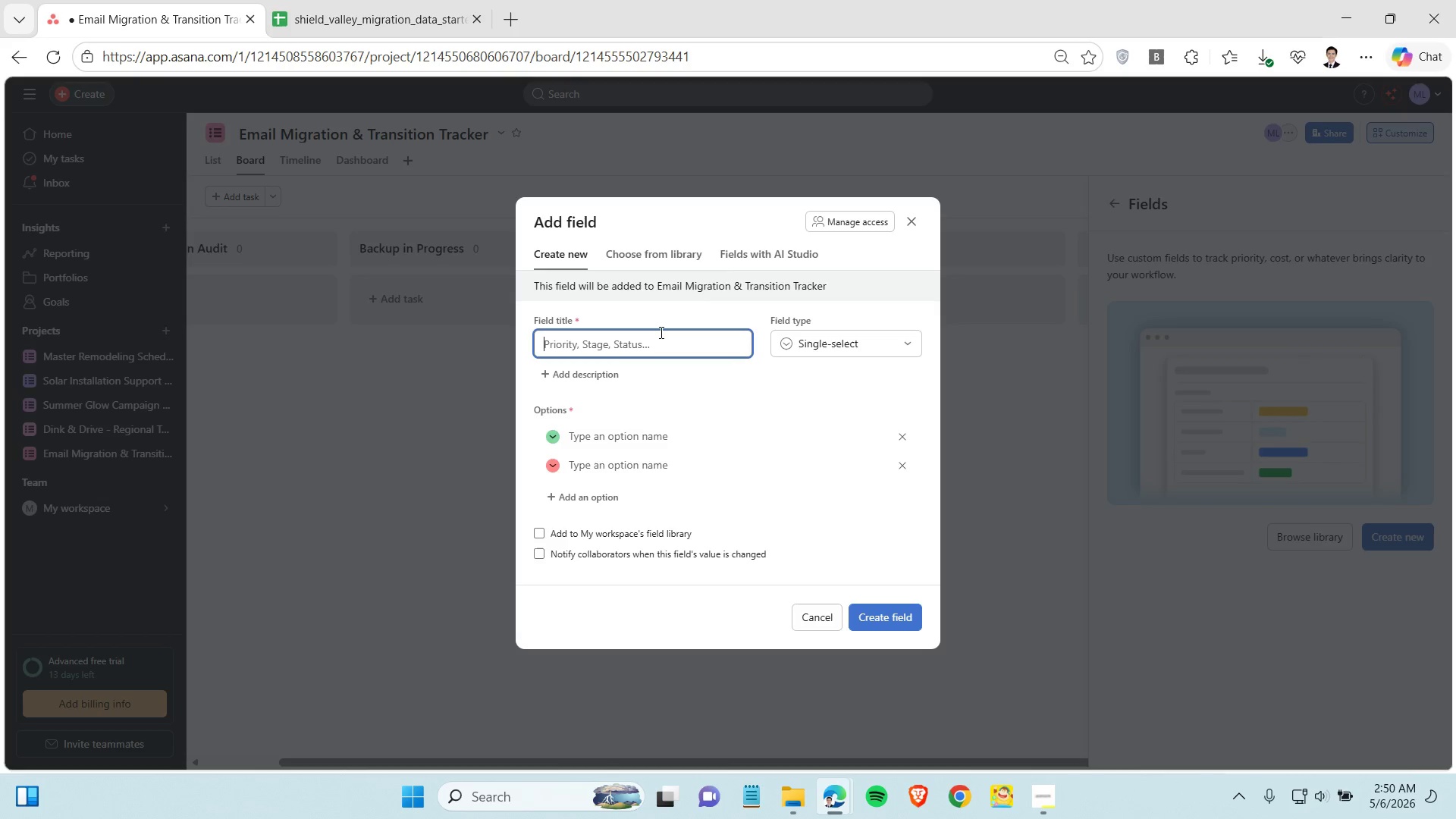 
type(mIGART)
key(Backspace)
key(Backspace)
key(Backspace)
key(Backspace)
key(Backspace)
key(Backspace)
key(Backspace)
key(Backspace)
type(Migt)
key(Backspace)
type(ration Type)
 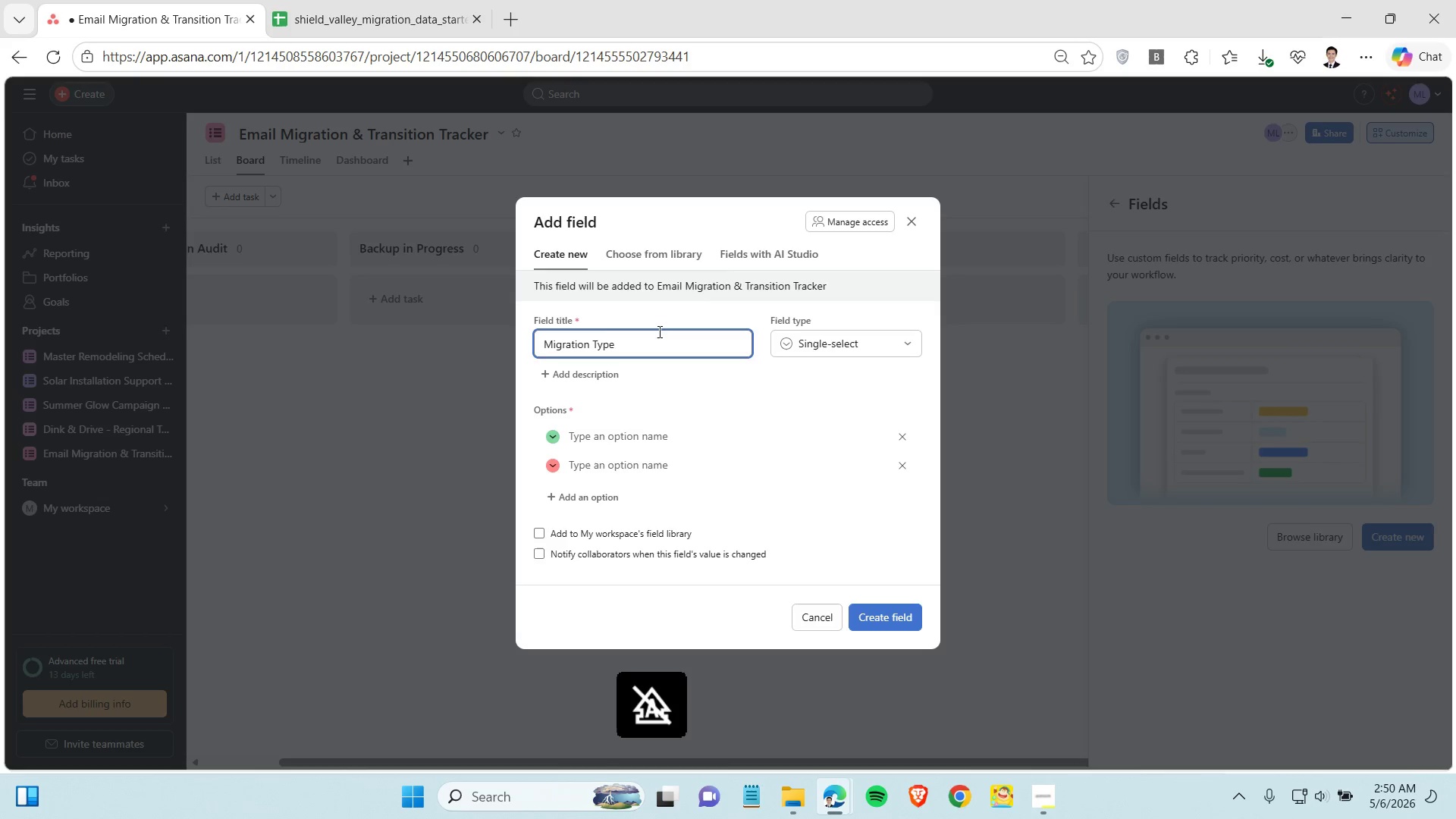 
left_click([672, 424])
 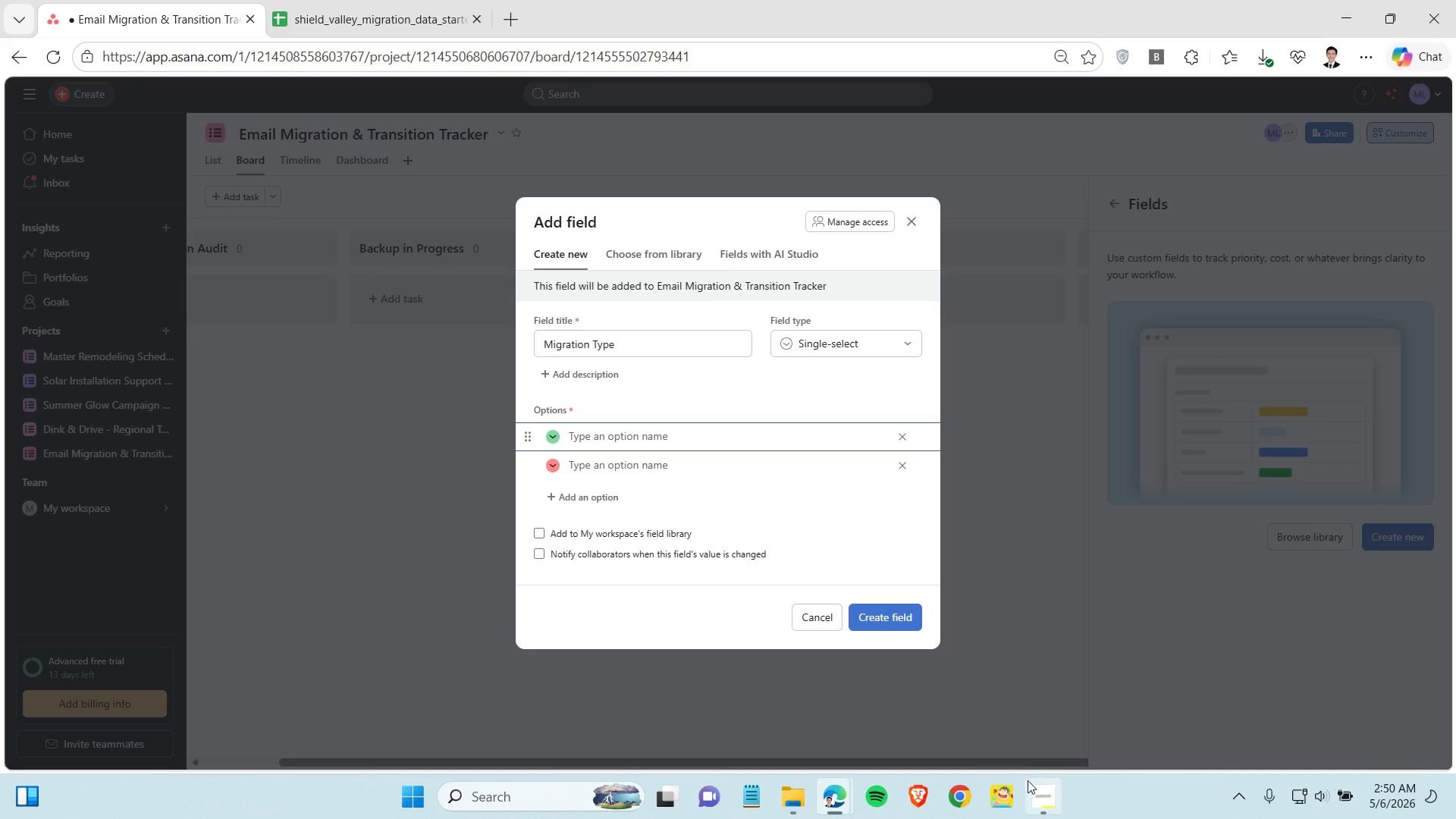 
left_click([1031, 789])